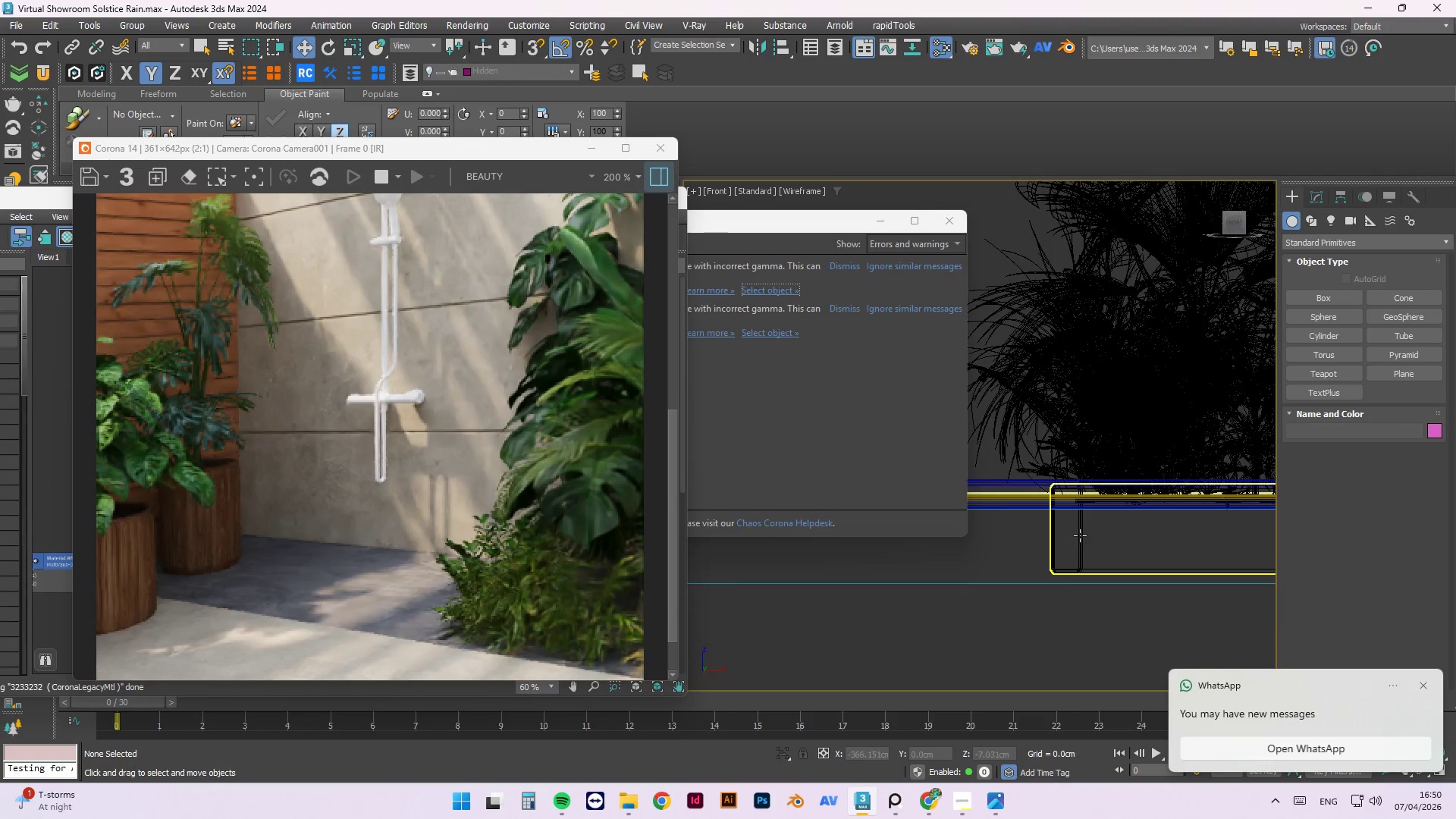 
left_click([1081, 535])
 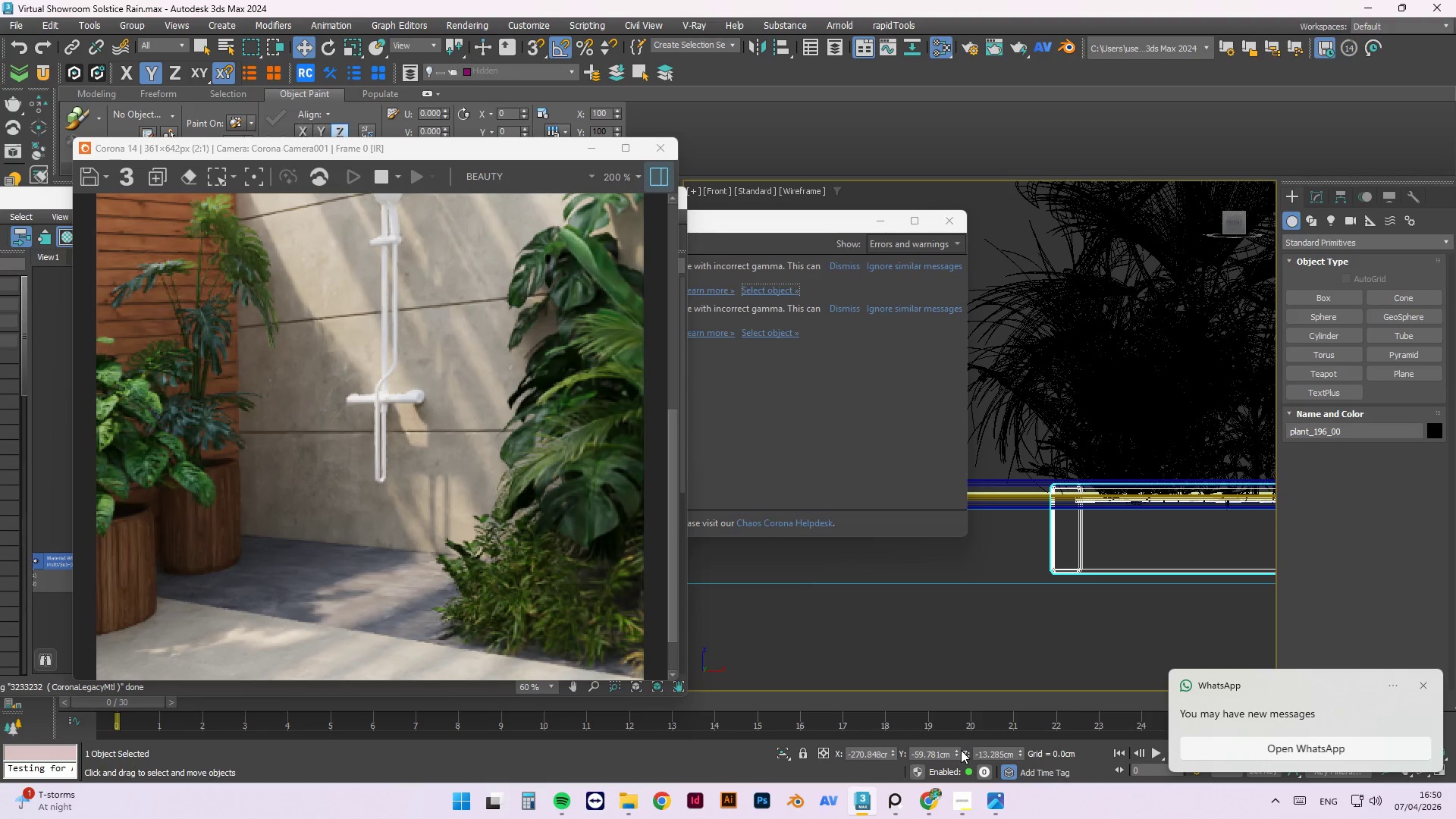 
left_click_drag(start_coordinate=[956, 749], to_coordinate=[956, 740])
 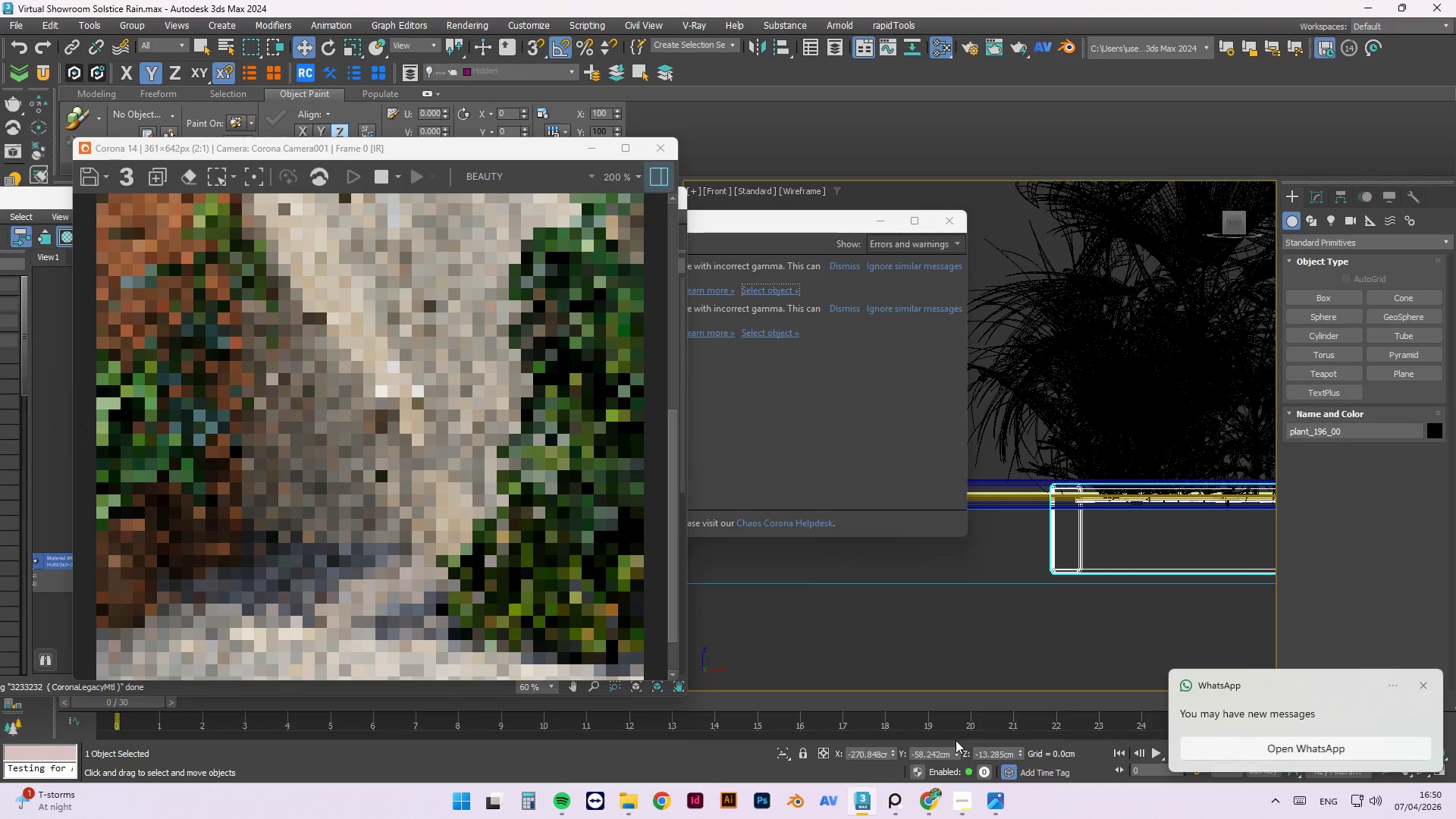 
key(Control+Z)
 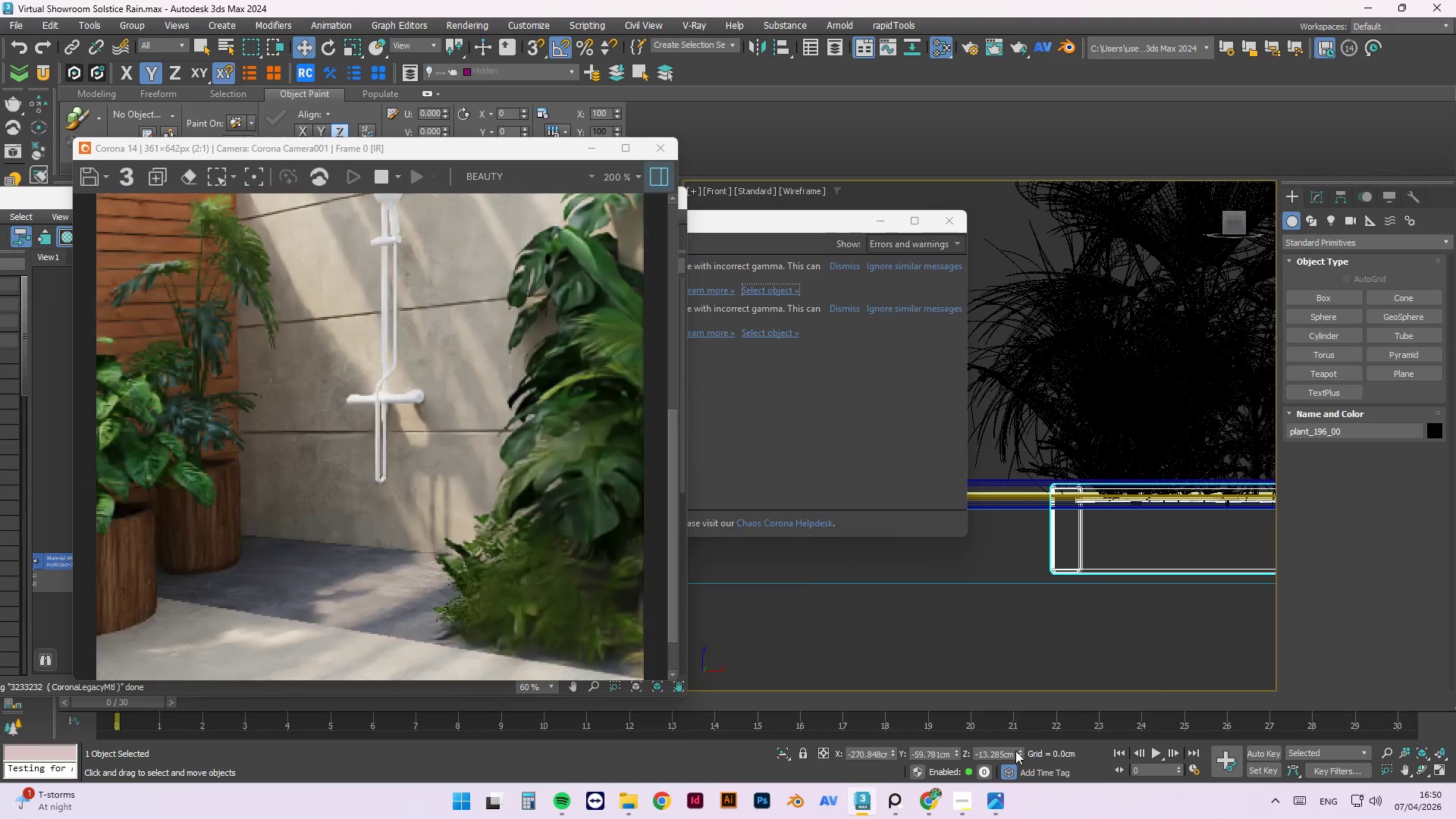 
left_click_drag(start_coordinate=[1019, 751], to_coordinate=[1020, 758])
 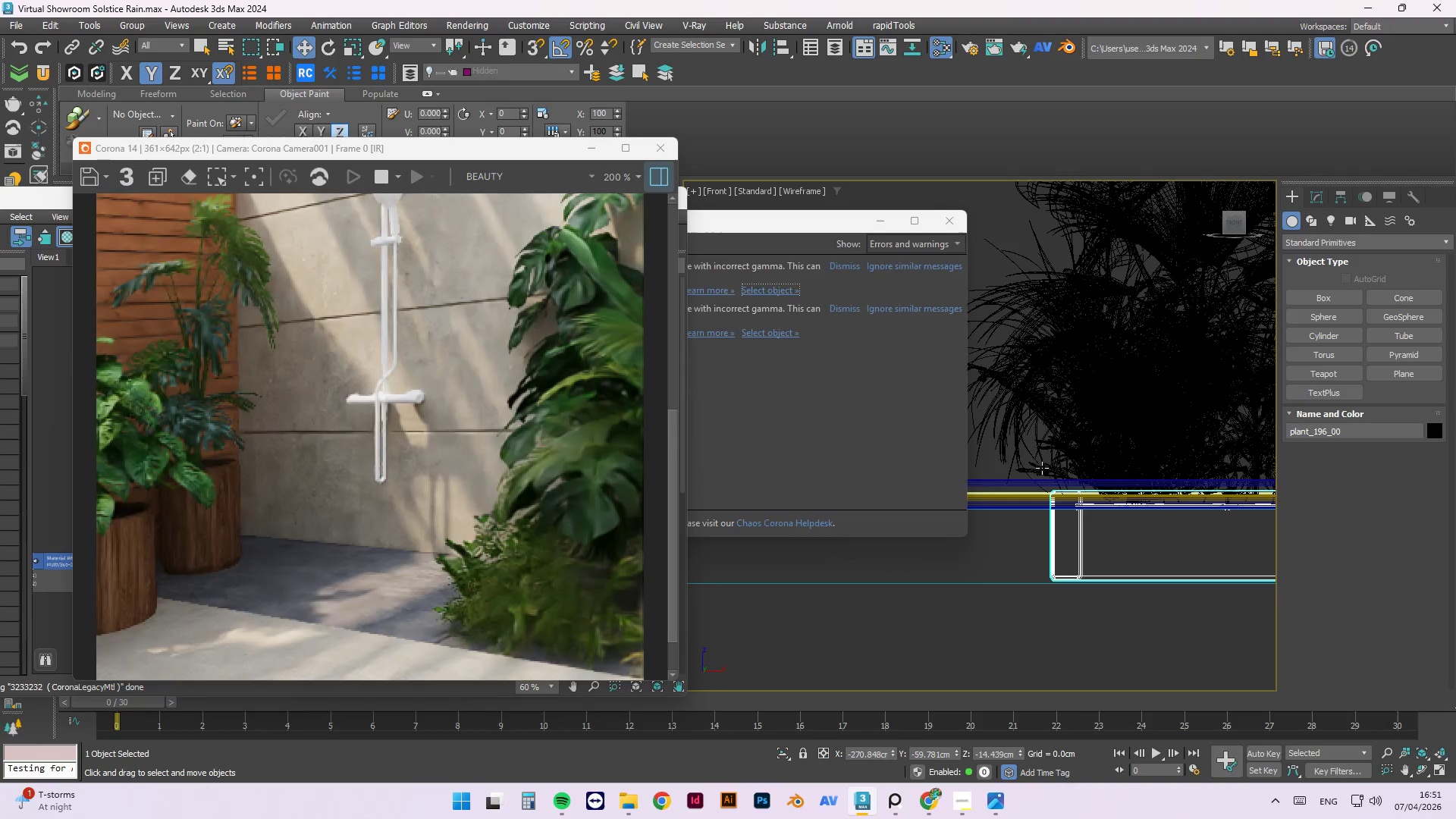 
scroll: coordinate [1075, 467], scroll_direction: up, amount: 6.0
 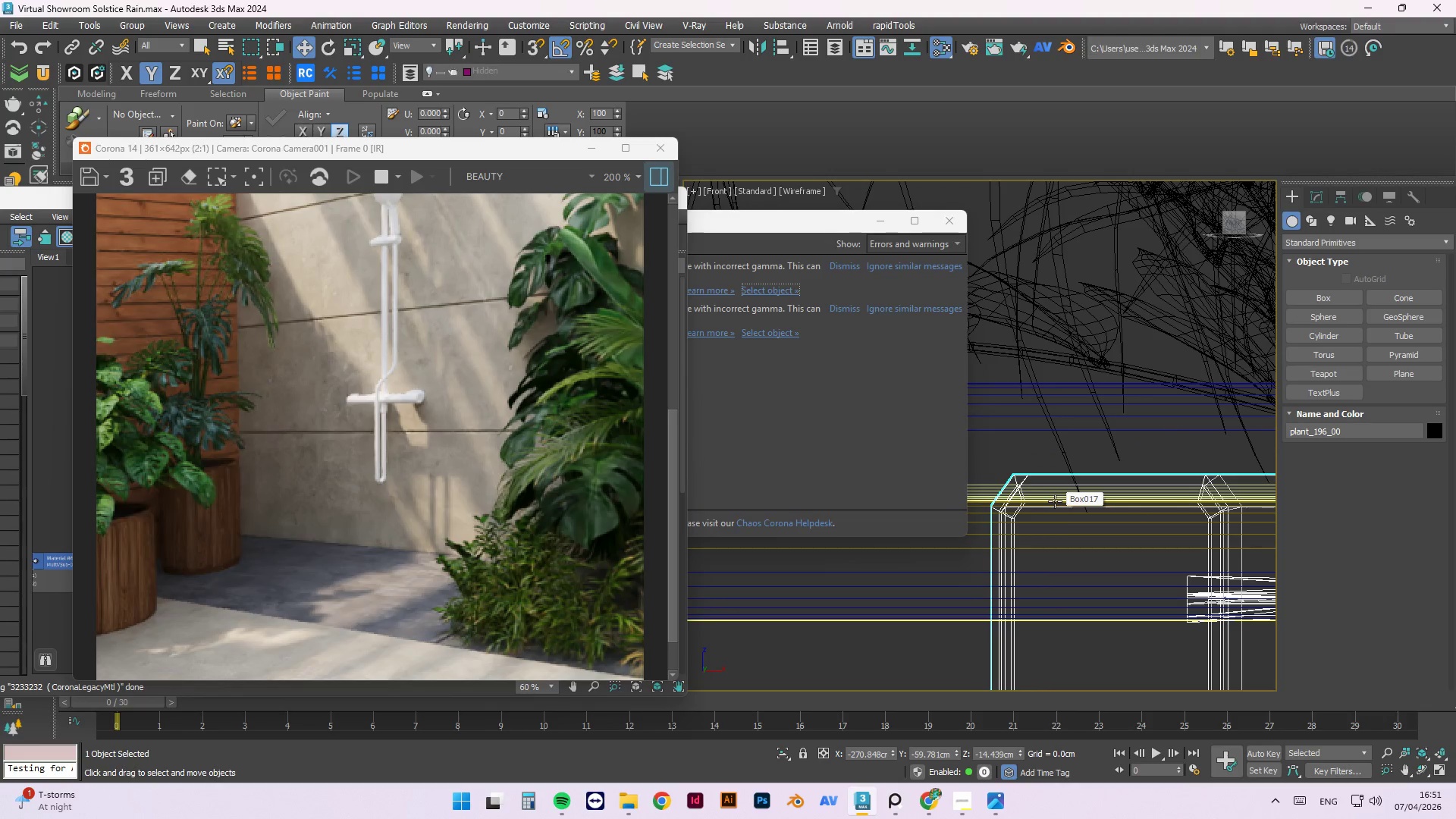 
hold_key(key=AltLeft, duration=1.5)
 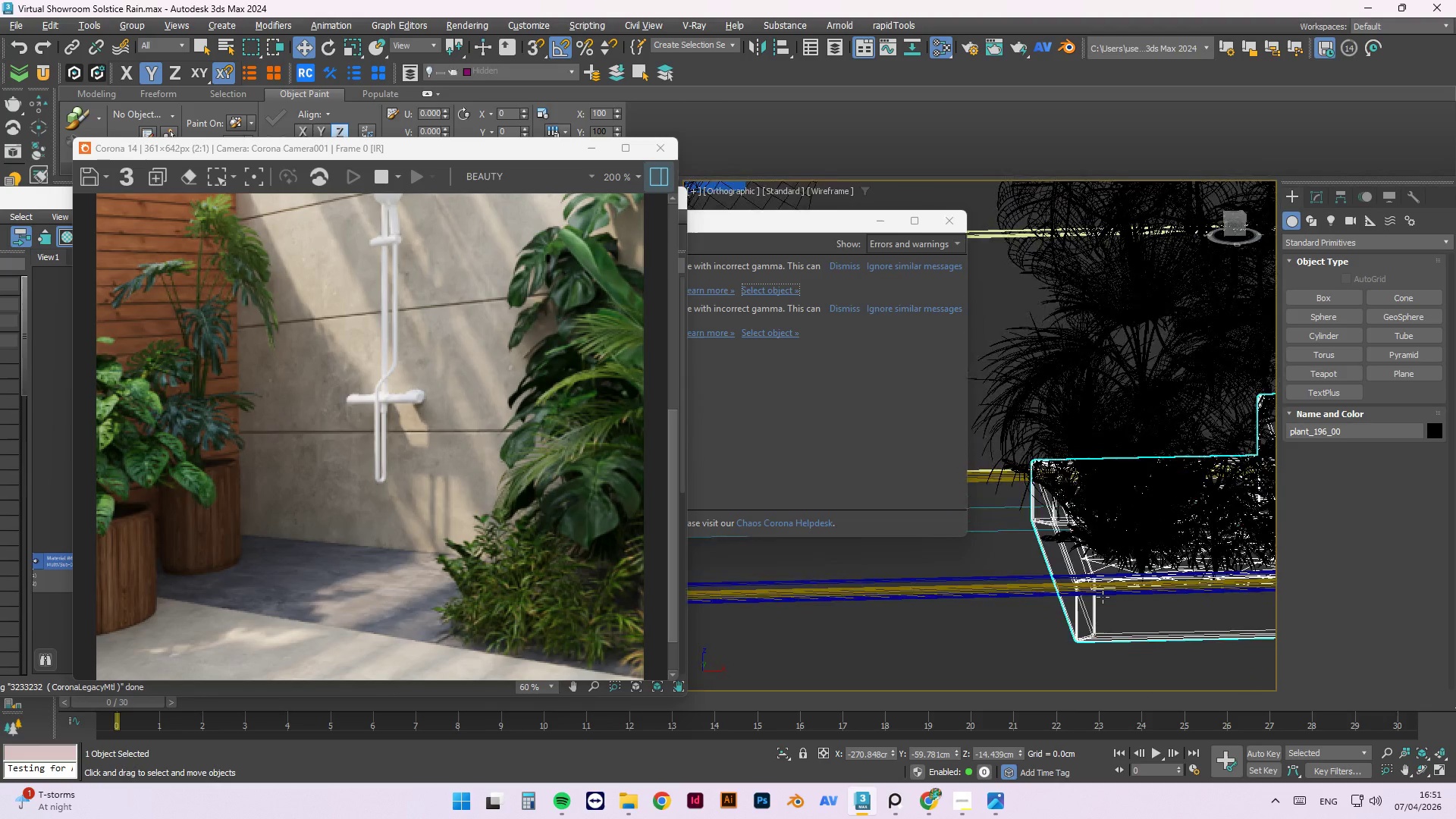 
scroll: coordinate [1059, 523], scroll_direction: down, amount: 7.0
 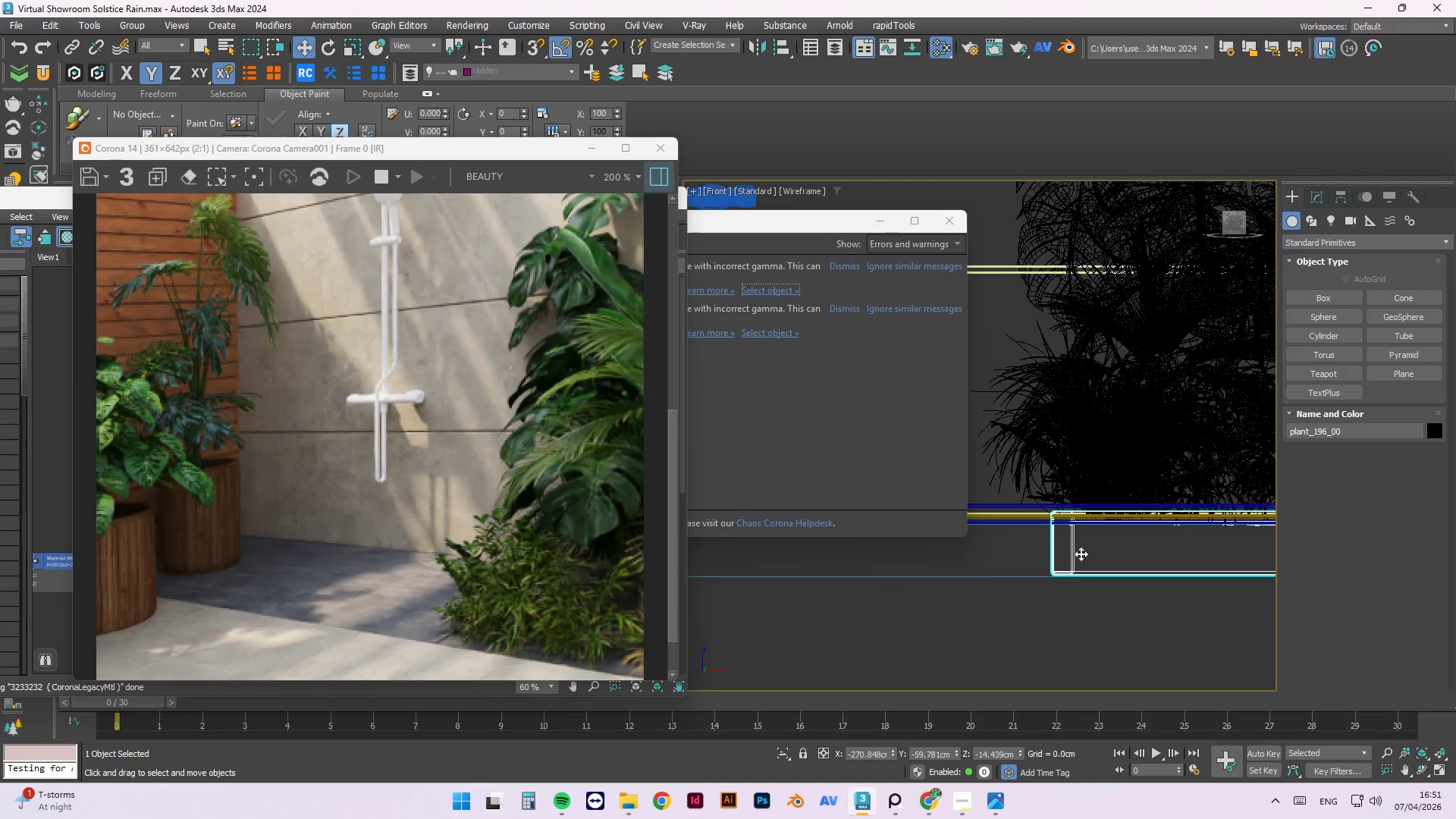 
hold_key(key=AltLeft, duration=1.42)
 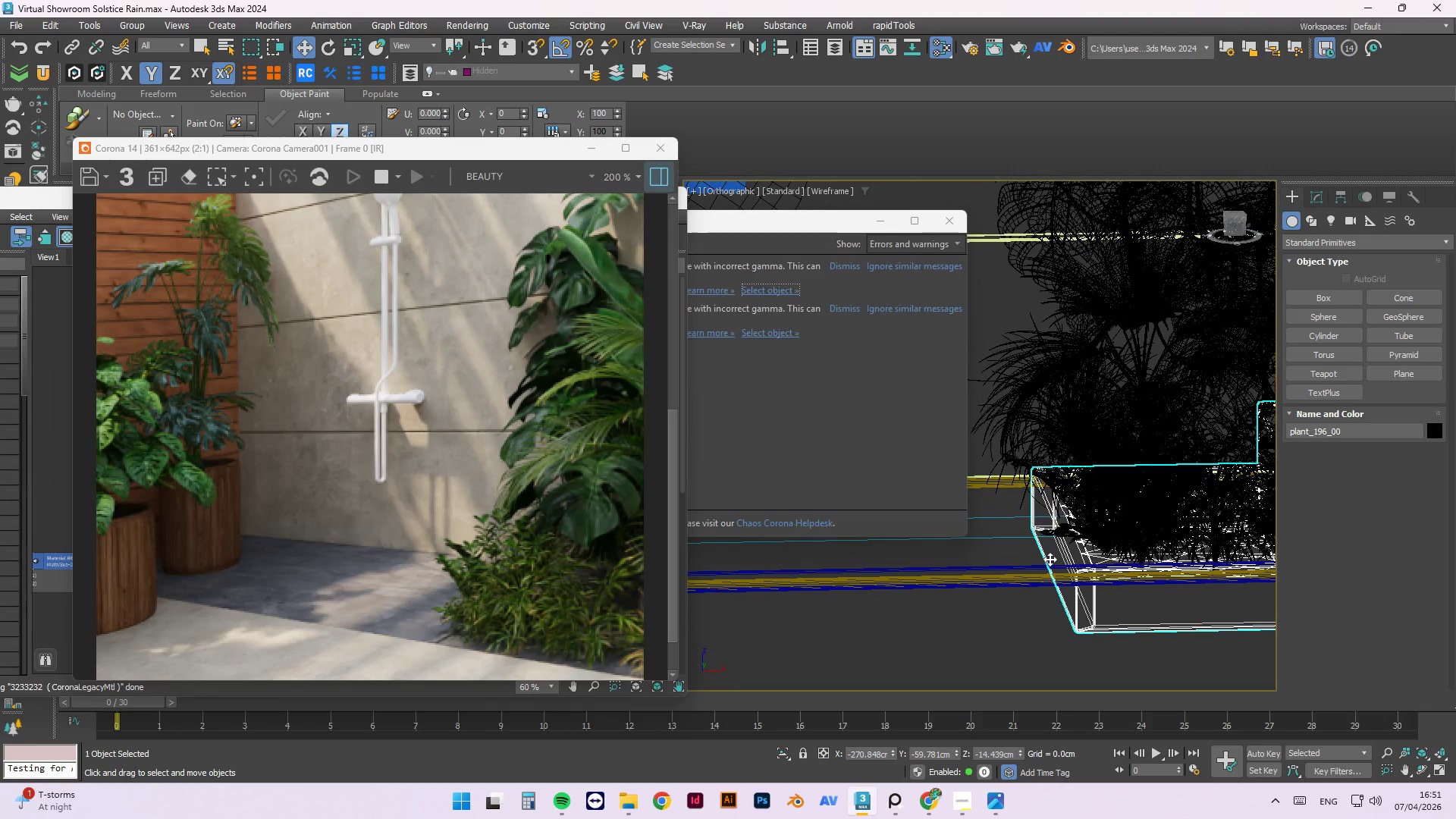 
key(F)
 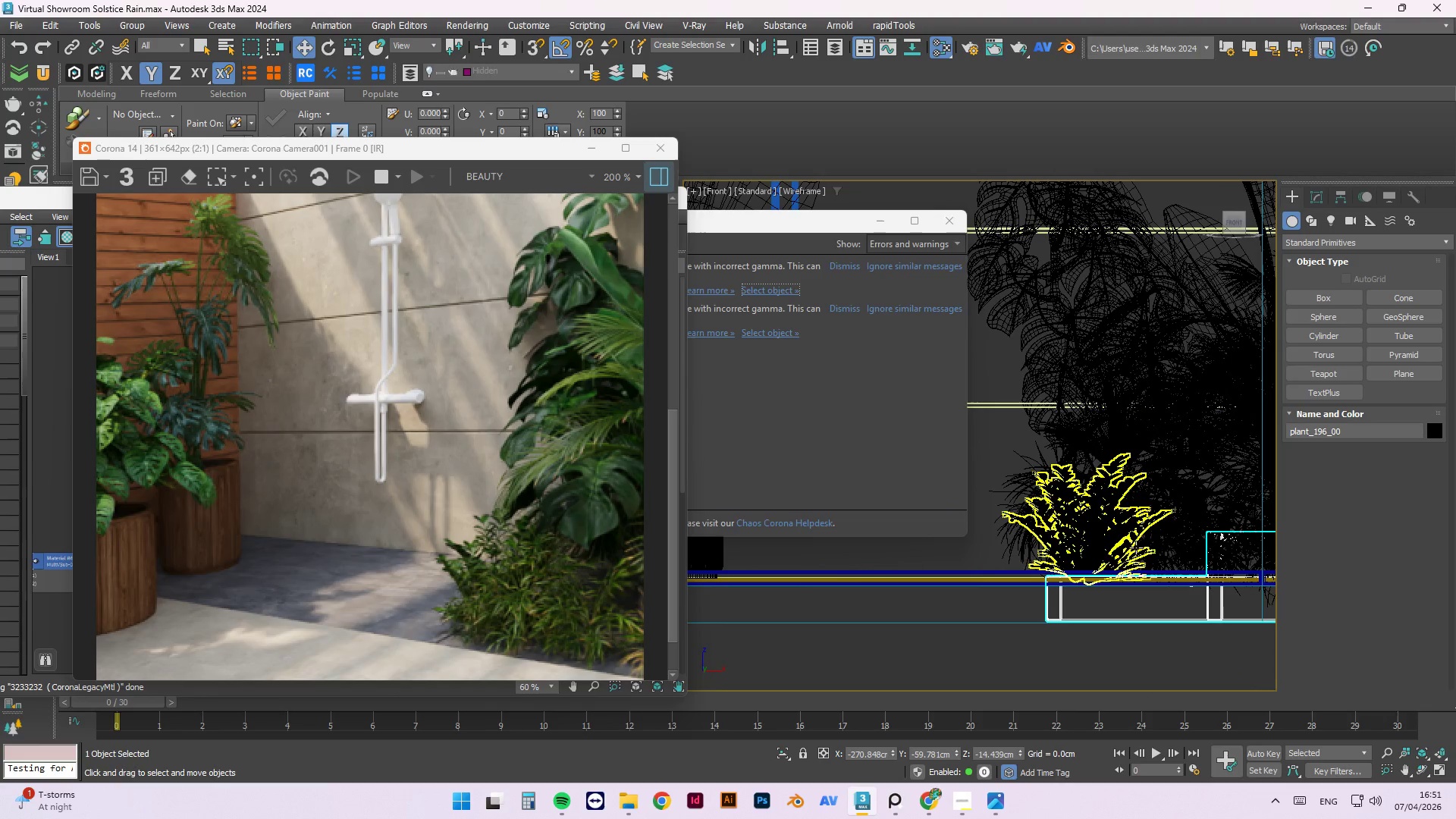 
mouse_move([1166, 539])
 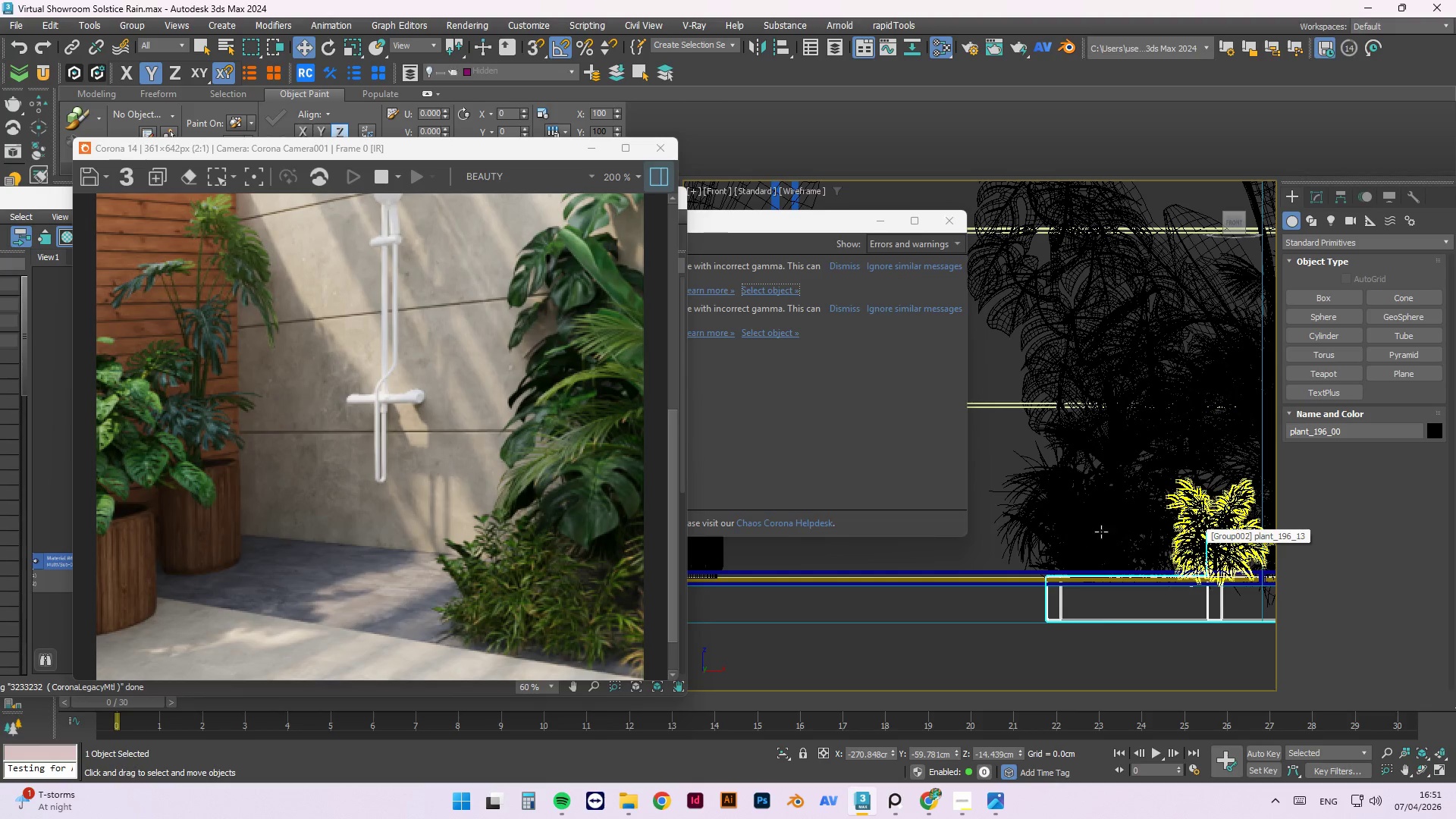 
scroll: coordinate [1093, 573], scroll_direction: up, amount: 7.0
 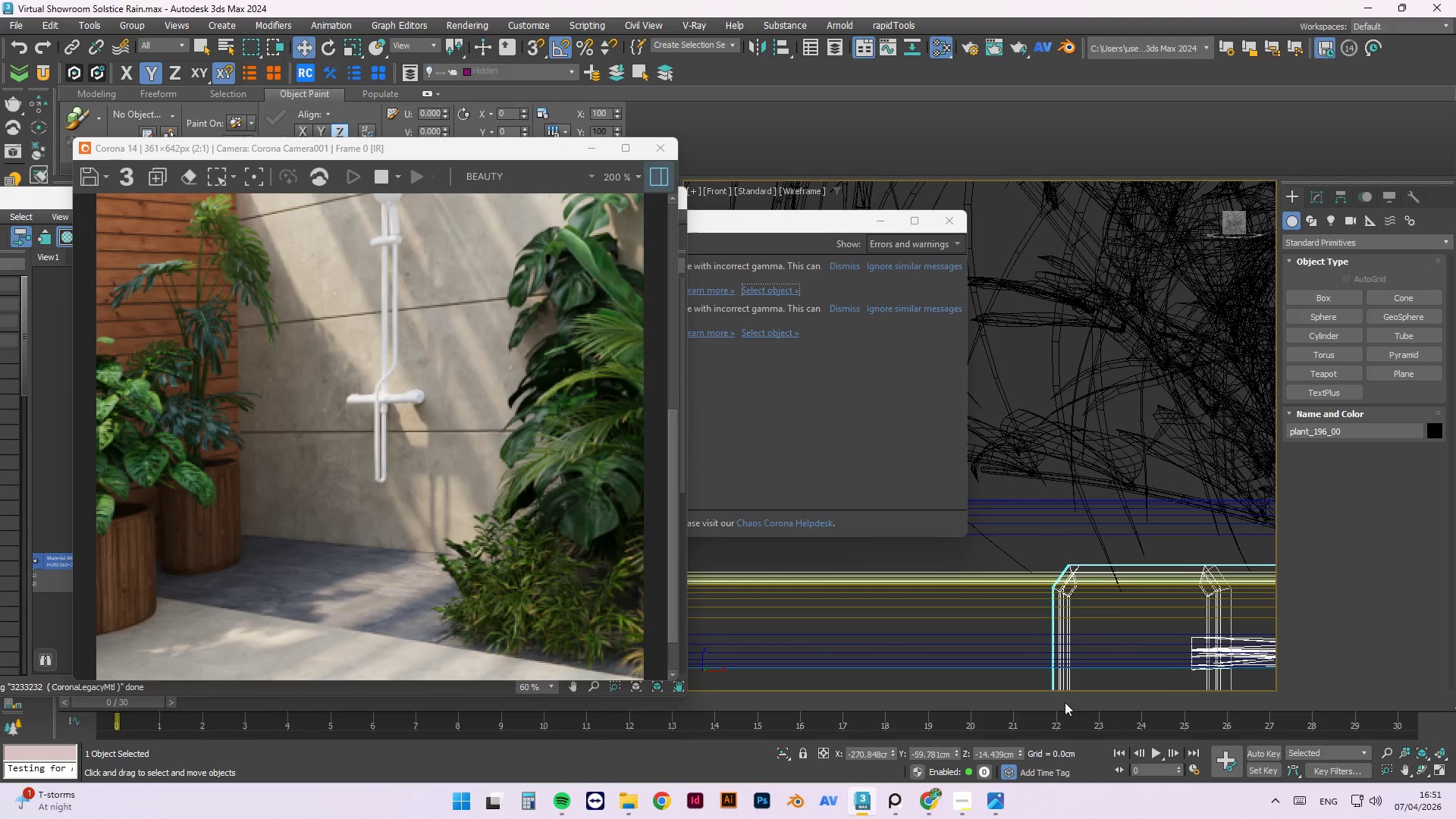 
scroll: coordinate [1068, 580], scroll_direction: down, amount: 3.0
 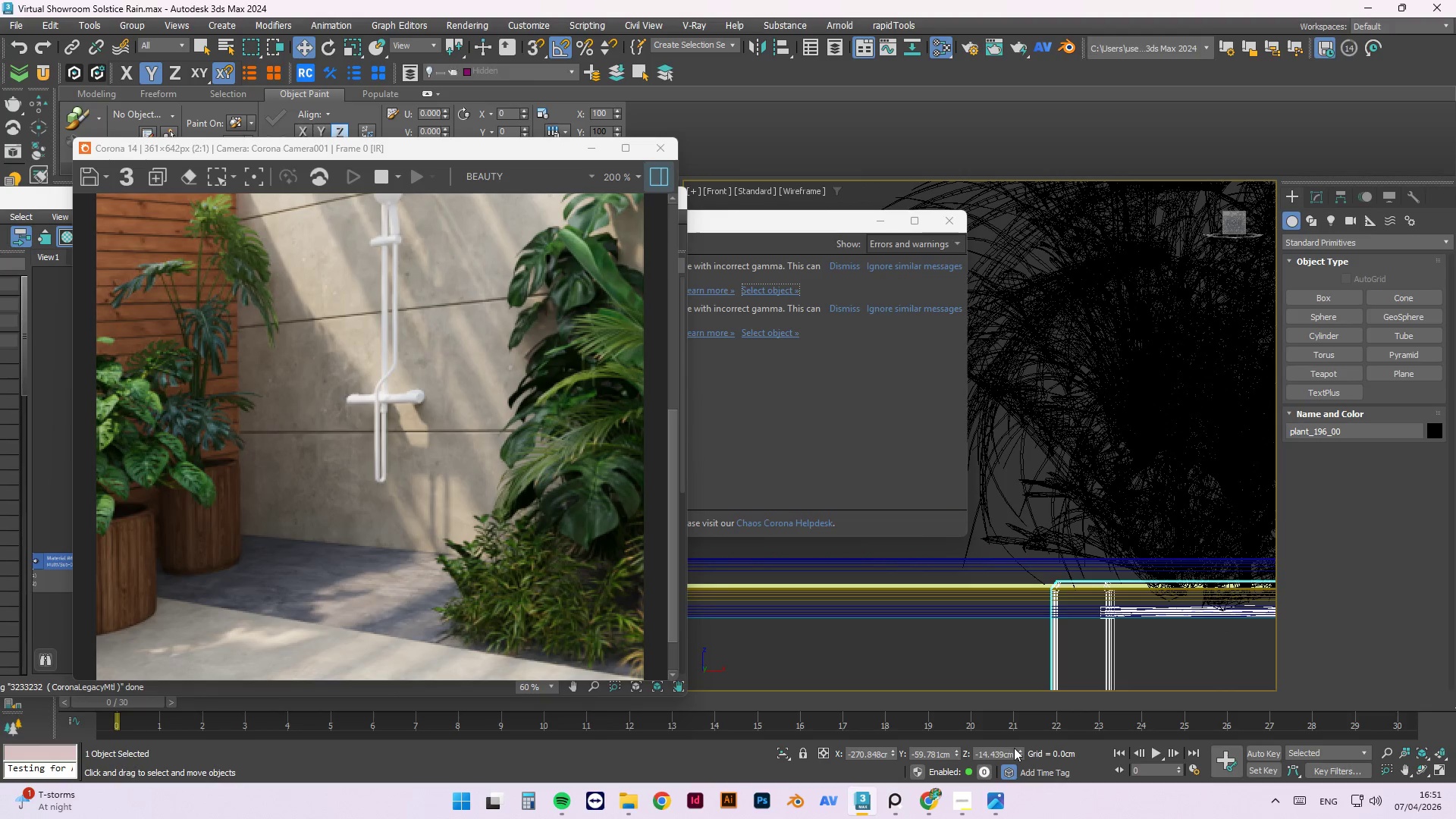 
left_click_drag(start_coordinate=[1021, 748], to_coordinate=[1036, 742])
 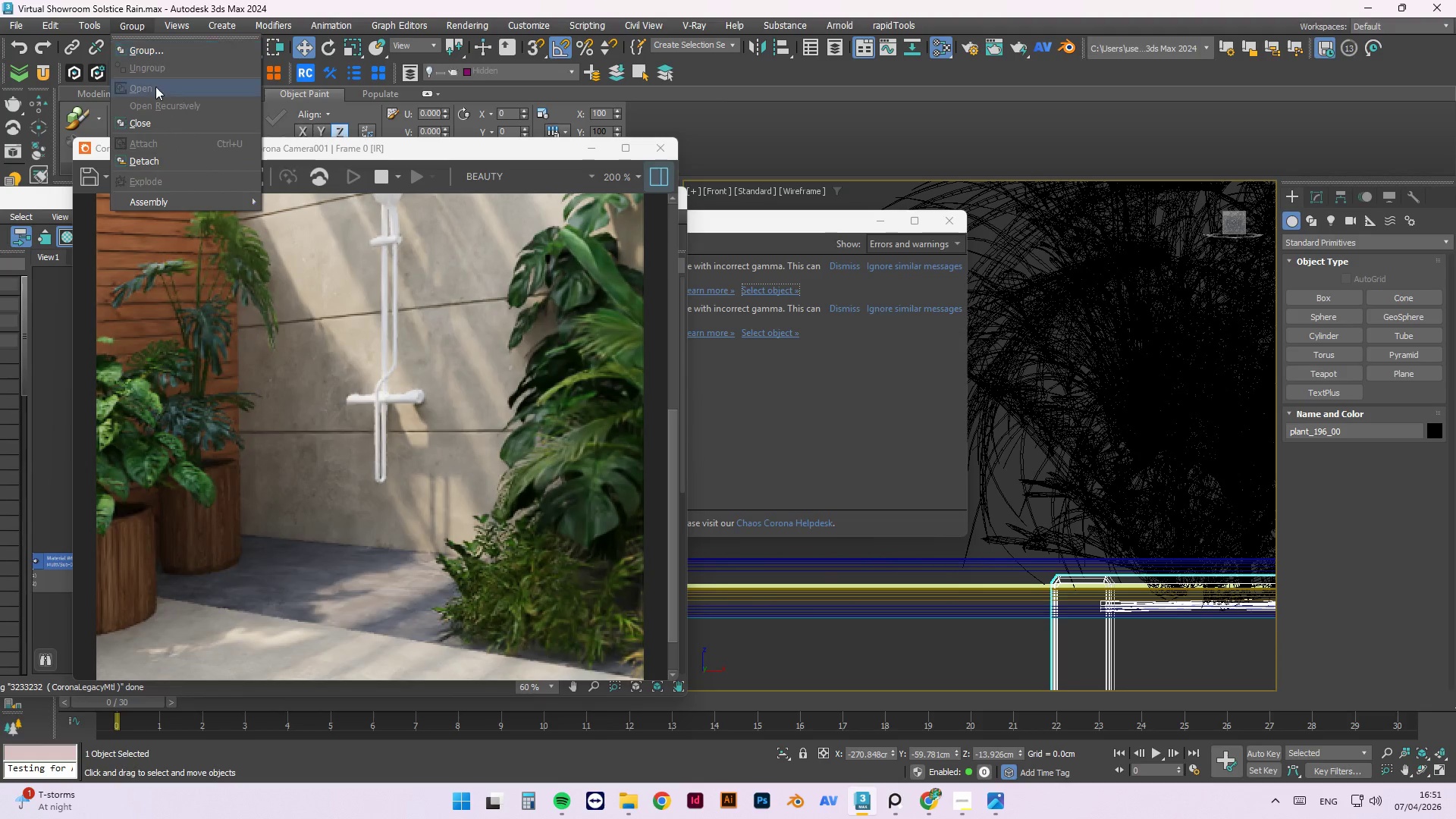 
left_click([1178, 644])
 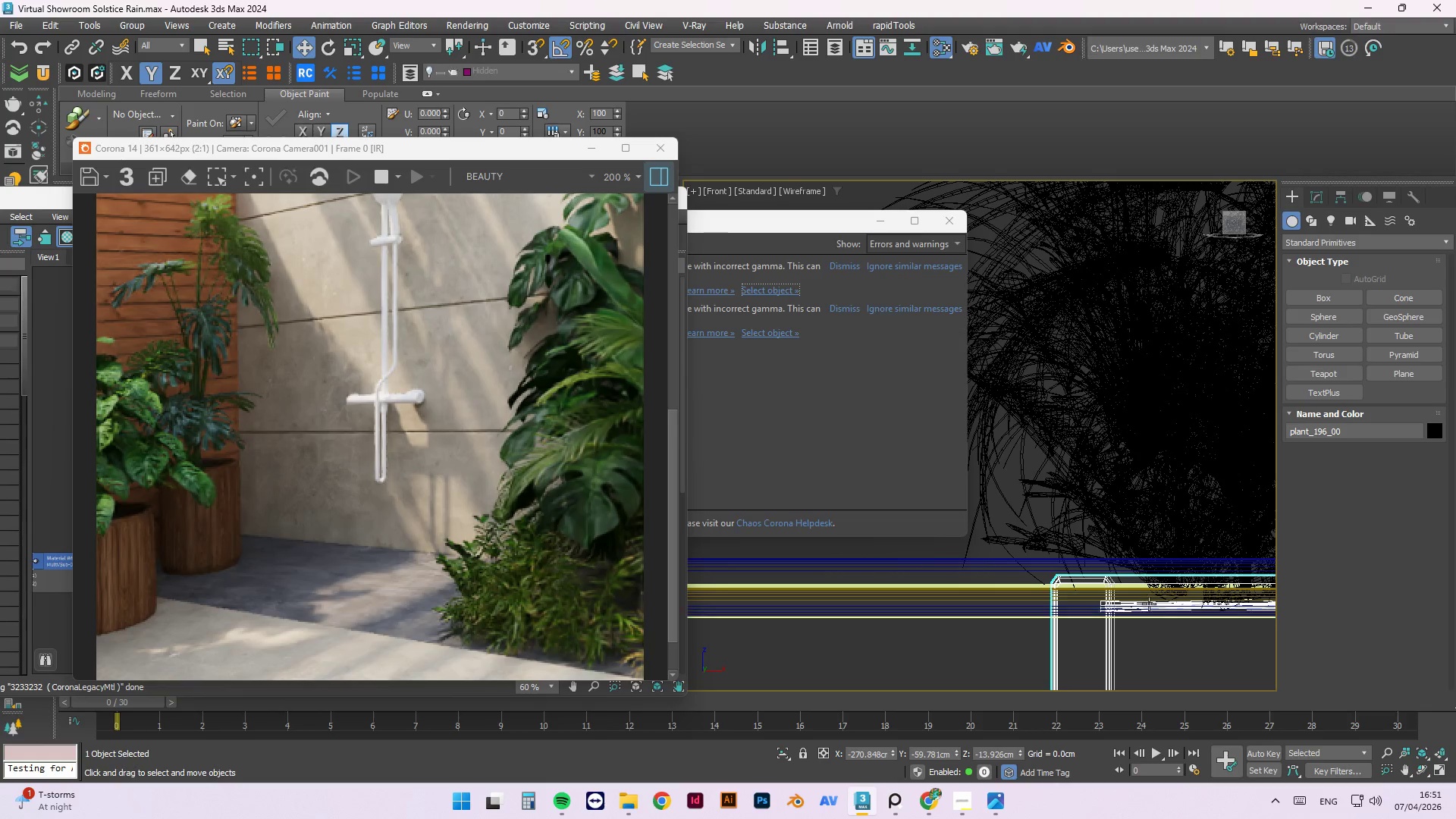 
scroll: coordinate [1147, 603], scroll_direction: up, amount: 3.0
 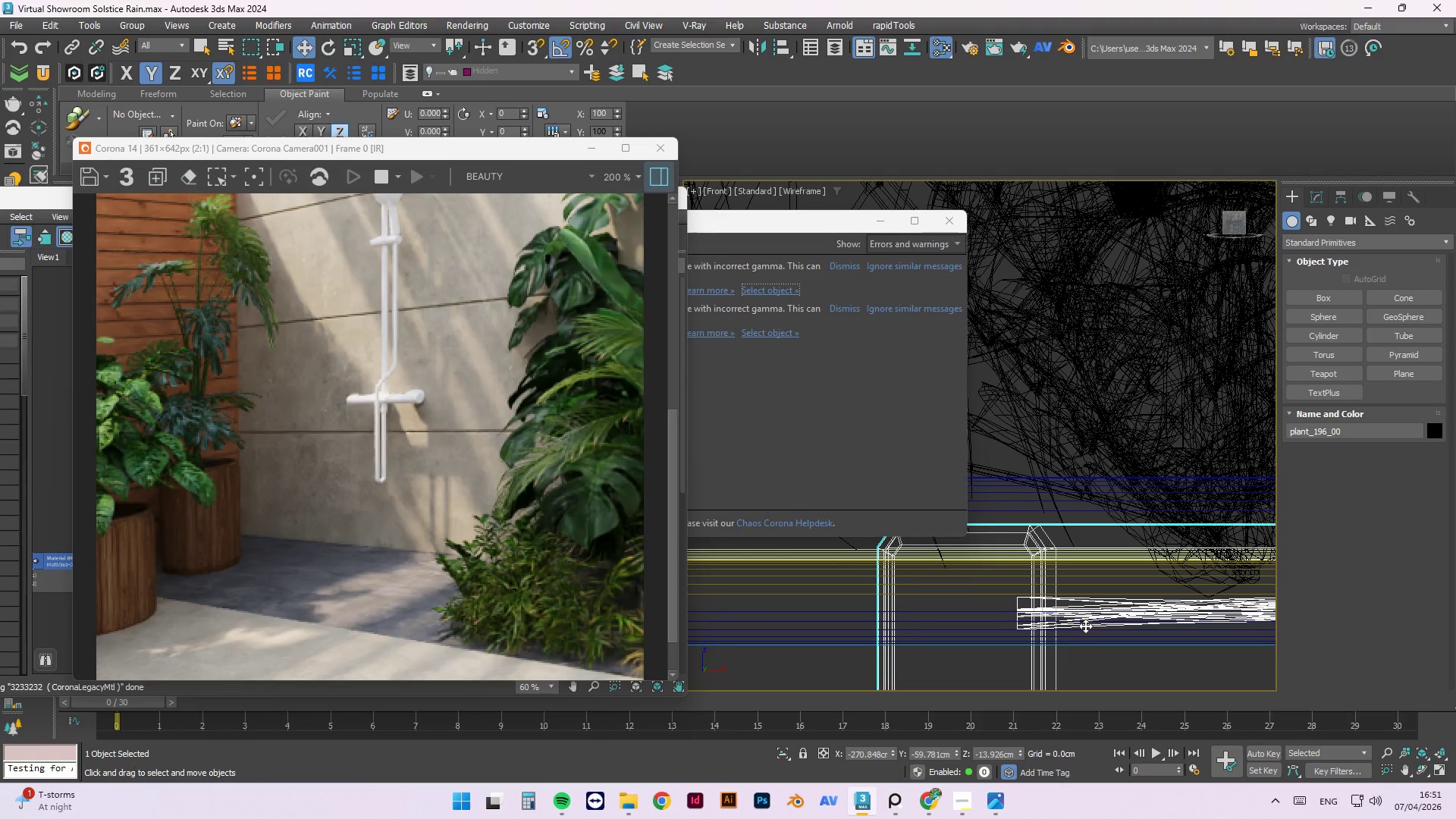 
scroll: coordinate [1098, 588], scroll_direction: down, amount: 8.0
 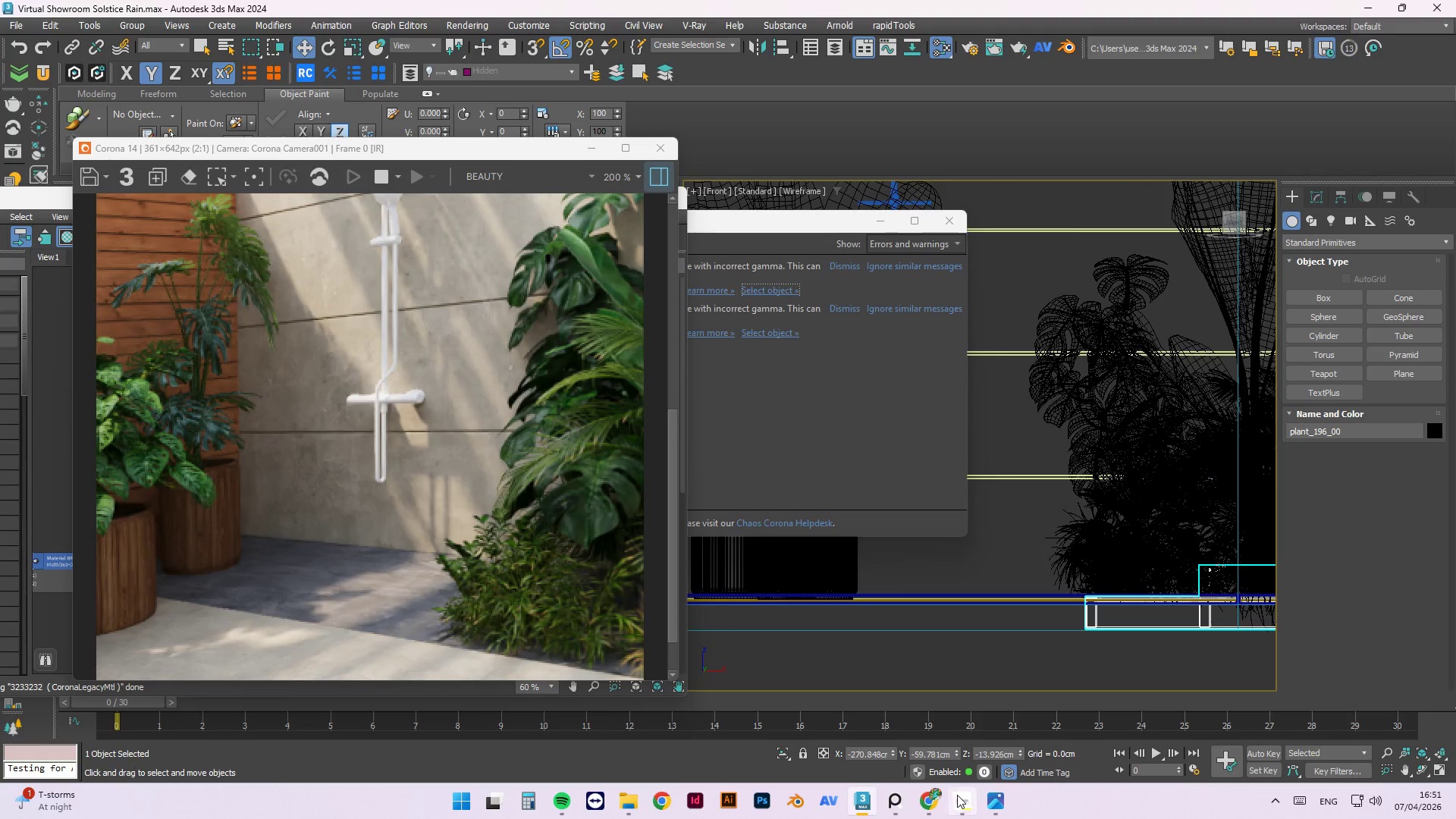 
left_click([965, 800])